 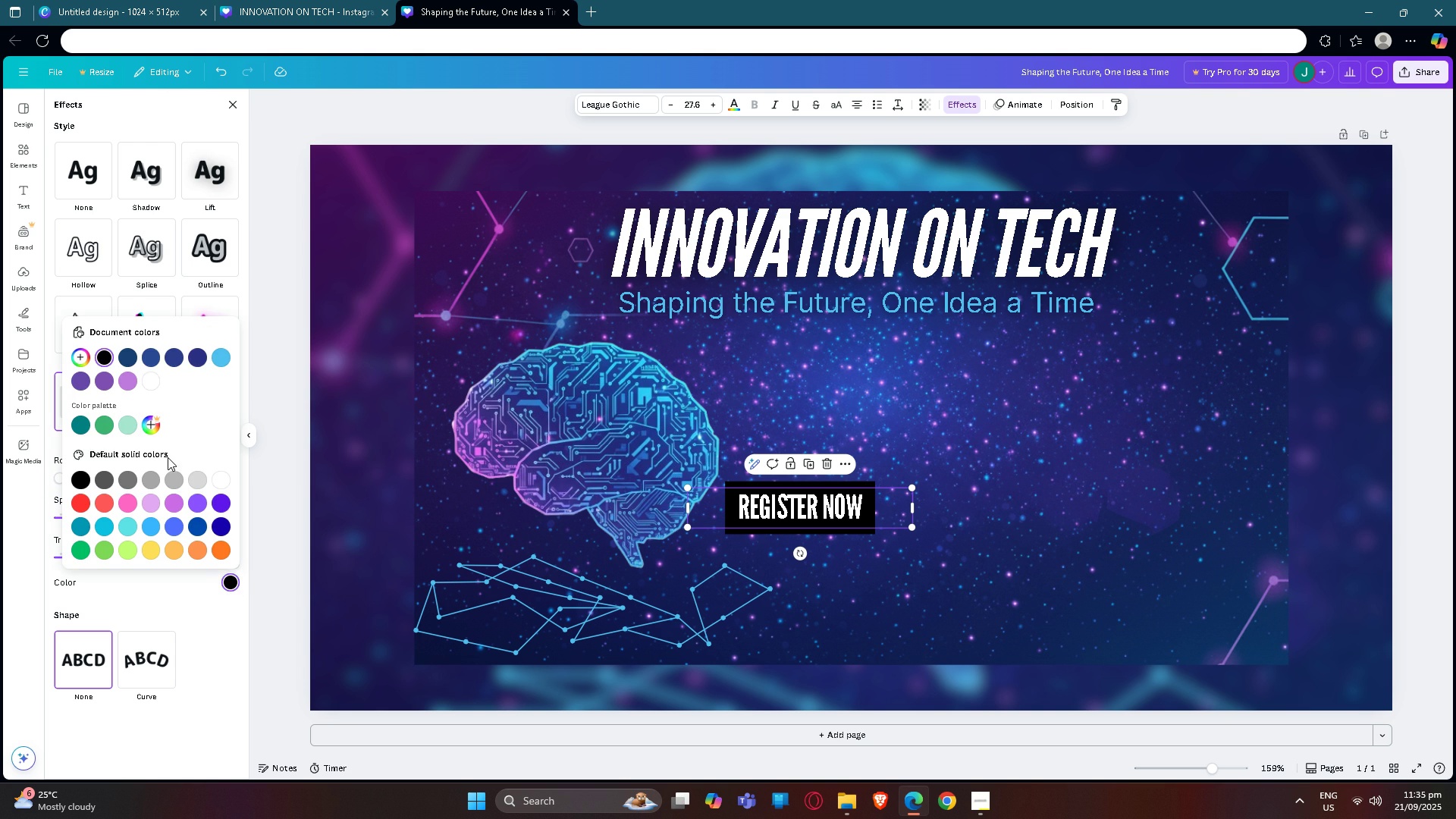 
left_click([223, 363])
 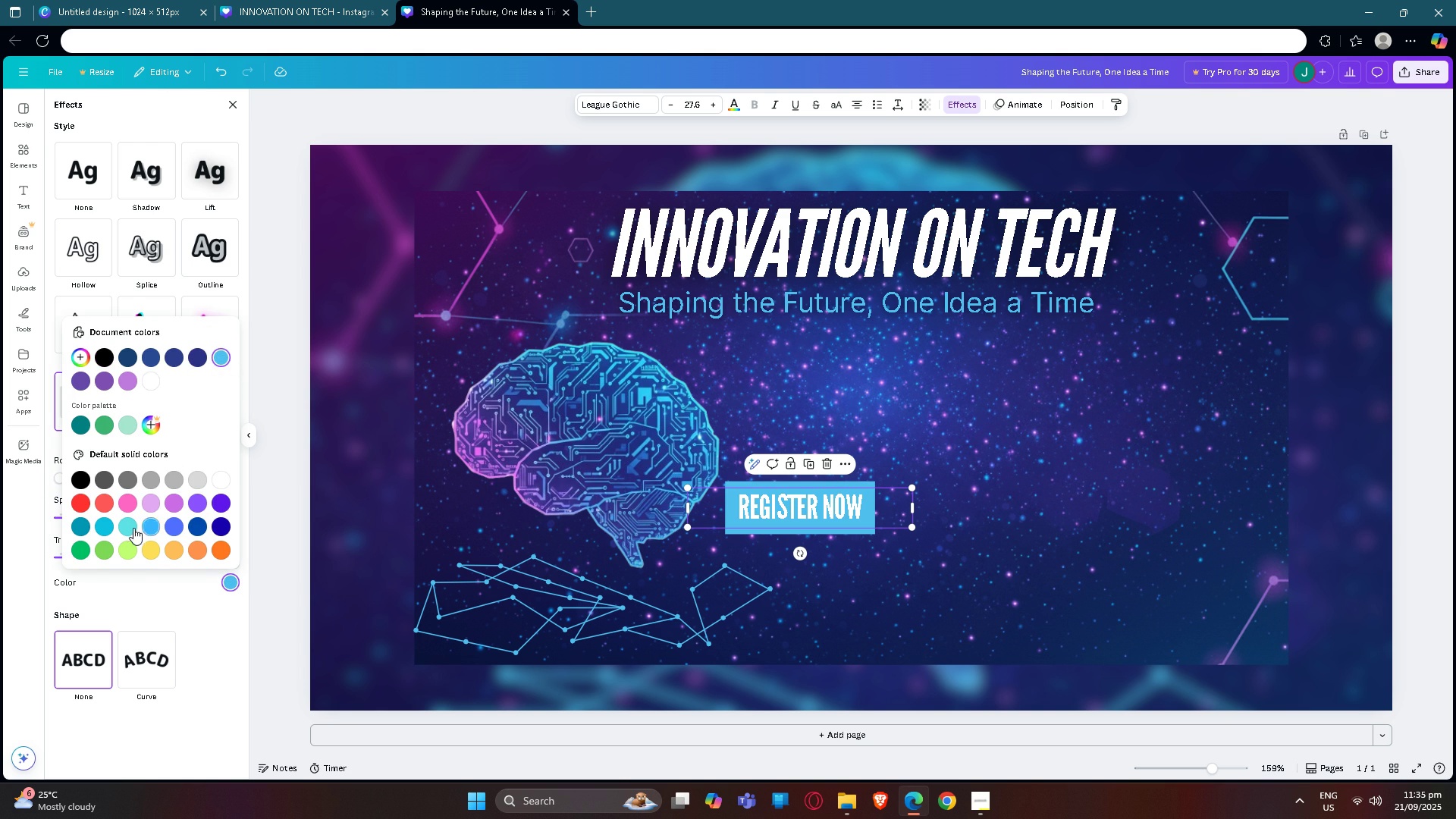 
left_click([129, 528])
 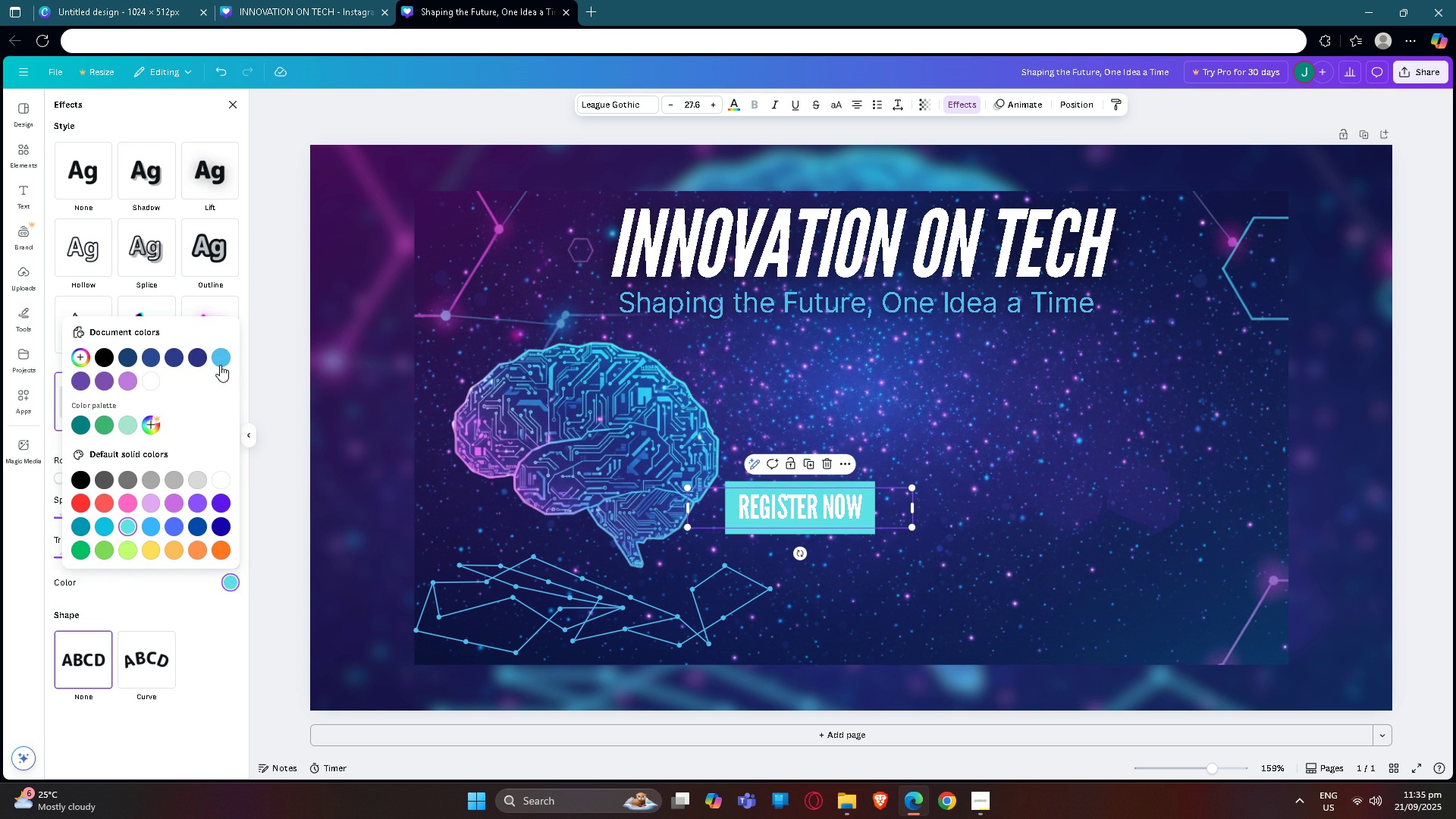 
left_click([224, 359])
 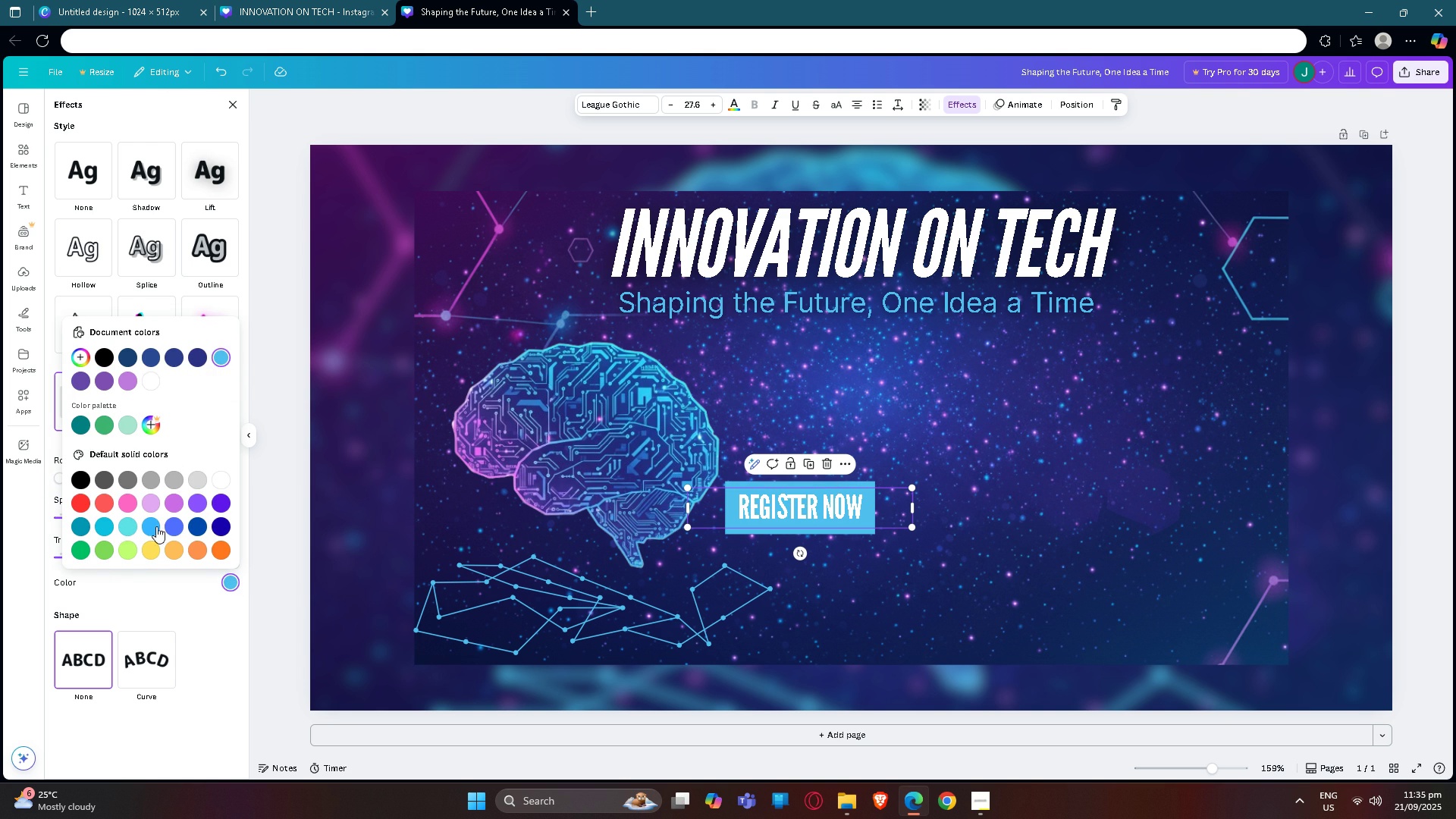 
left_click([133, 523])
 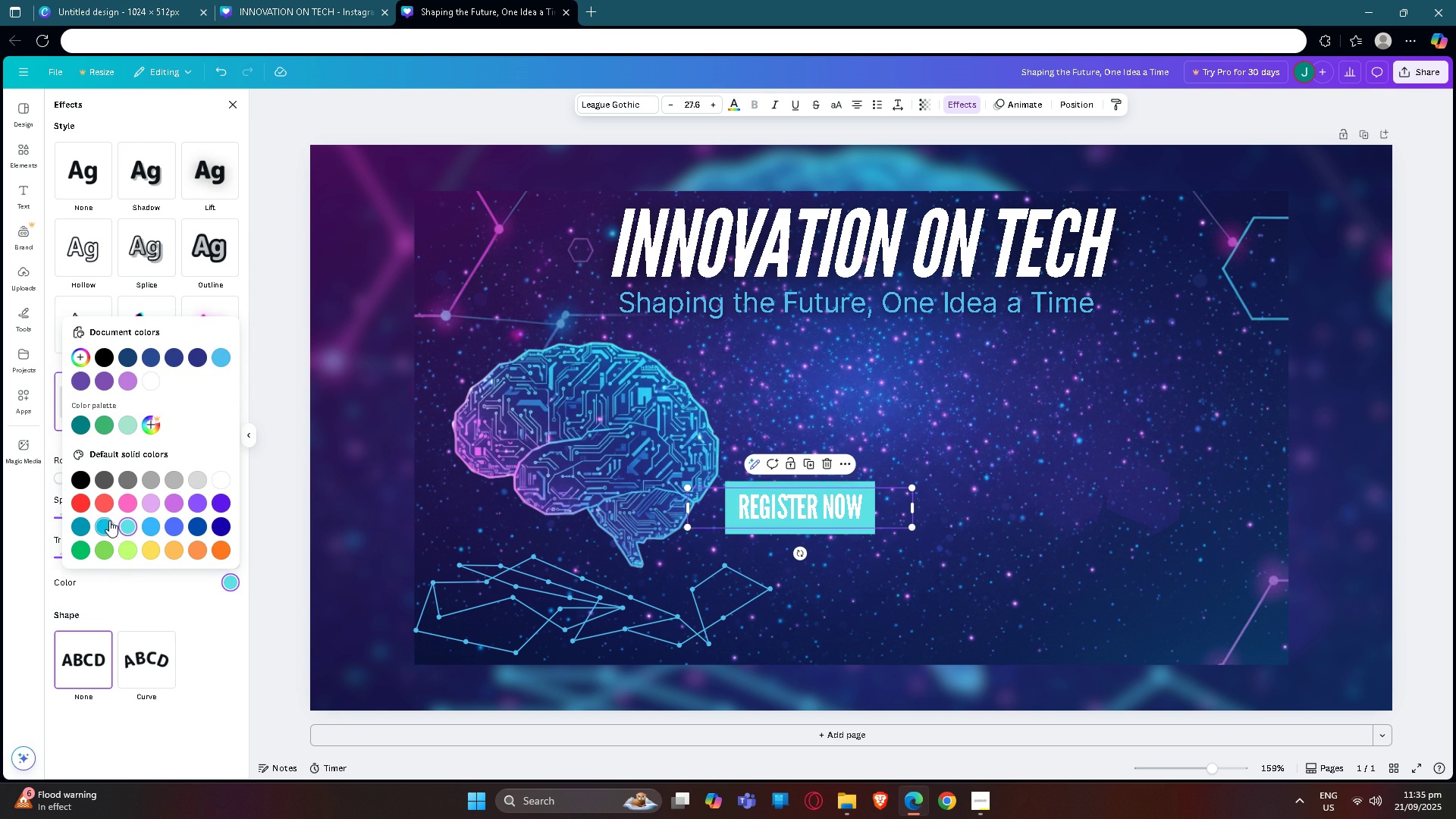 
left_click([108, 520])
 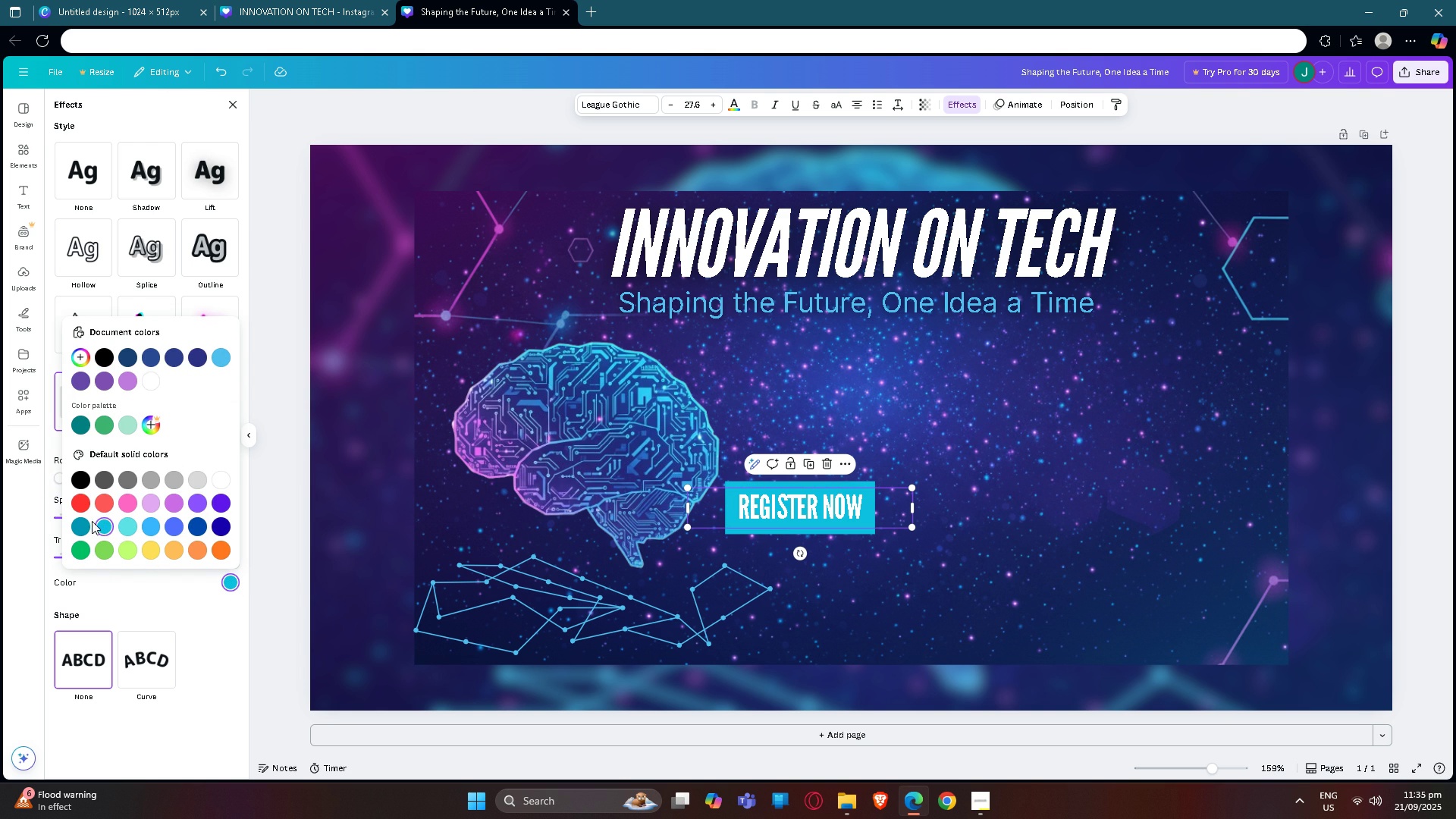 
left_click([85, 523])
 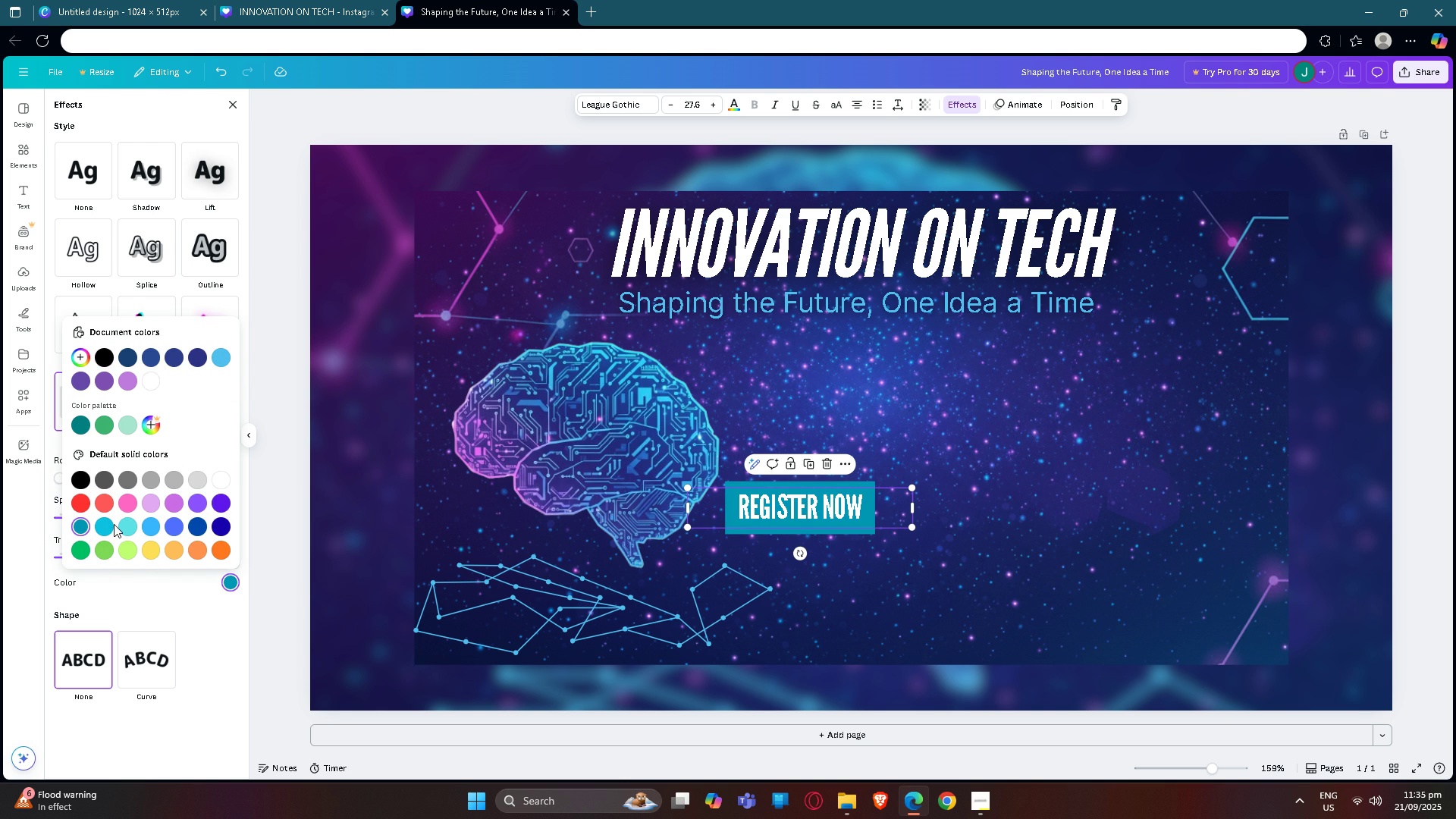 
left_click([114, 524])
 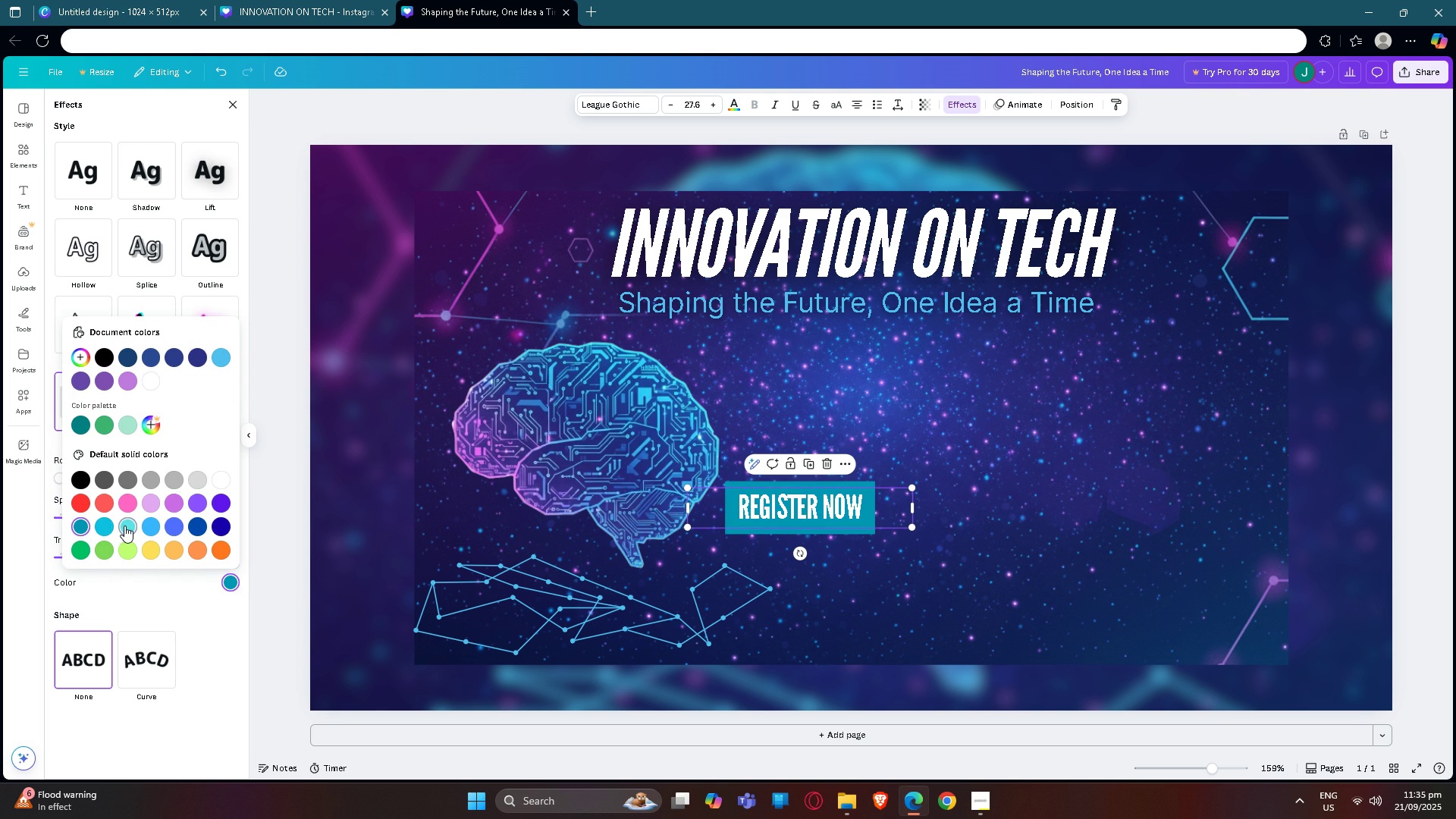 
left_click([124, 526])
 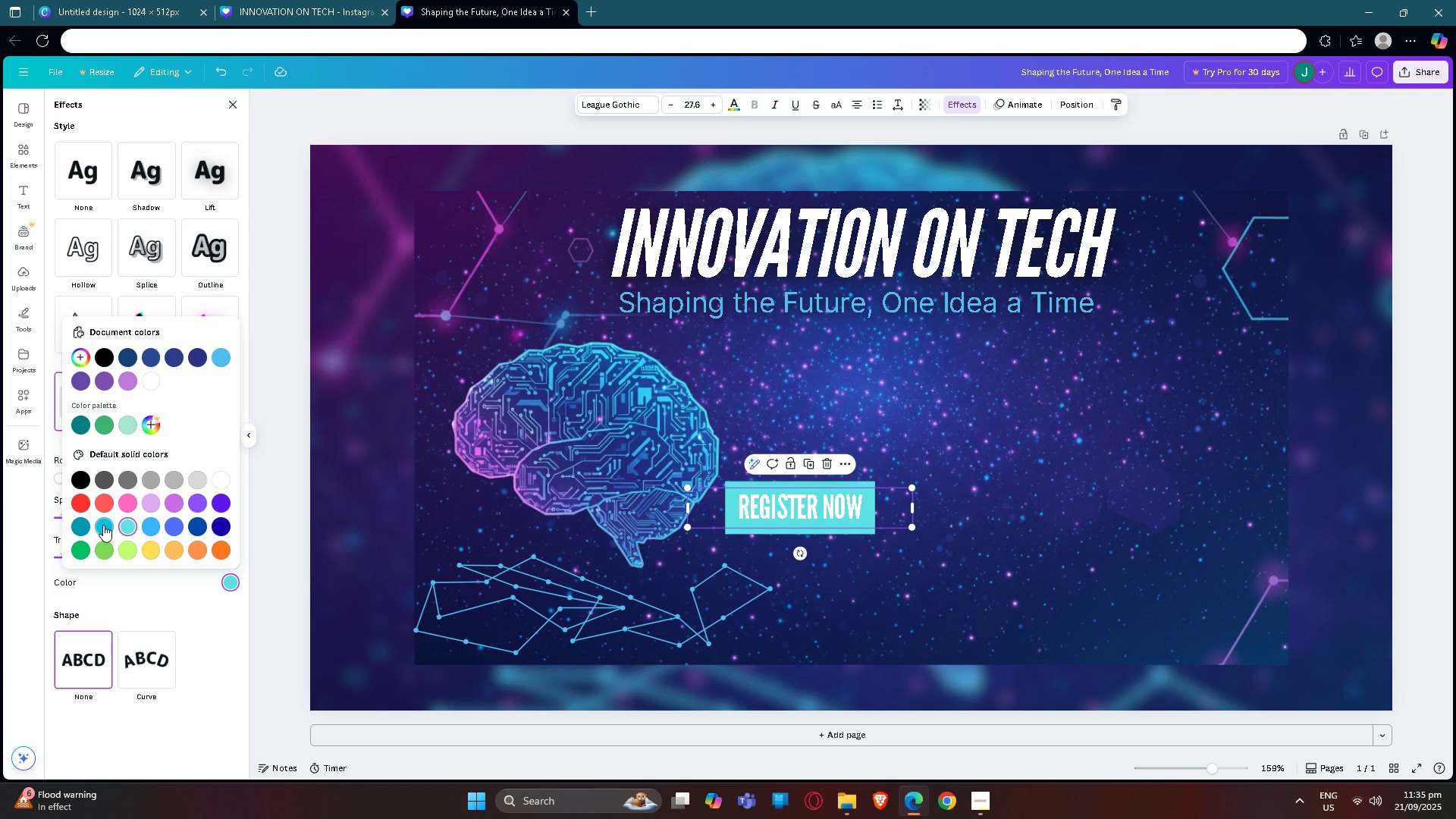 
left_click([103, 525])
 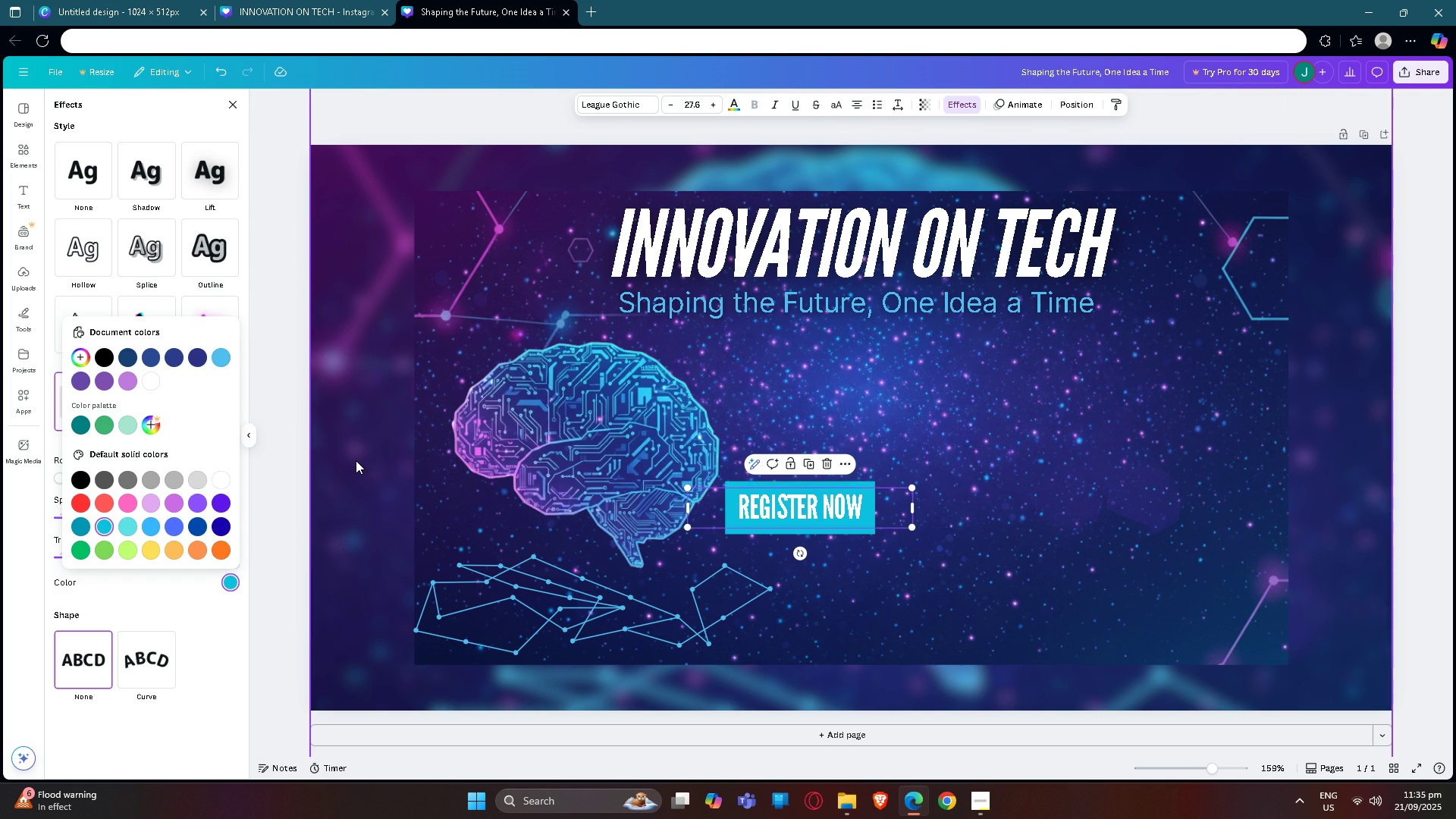 
left_click([356, 460])